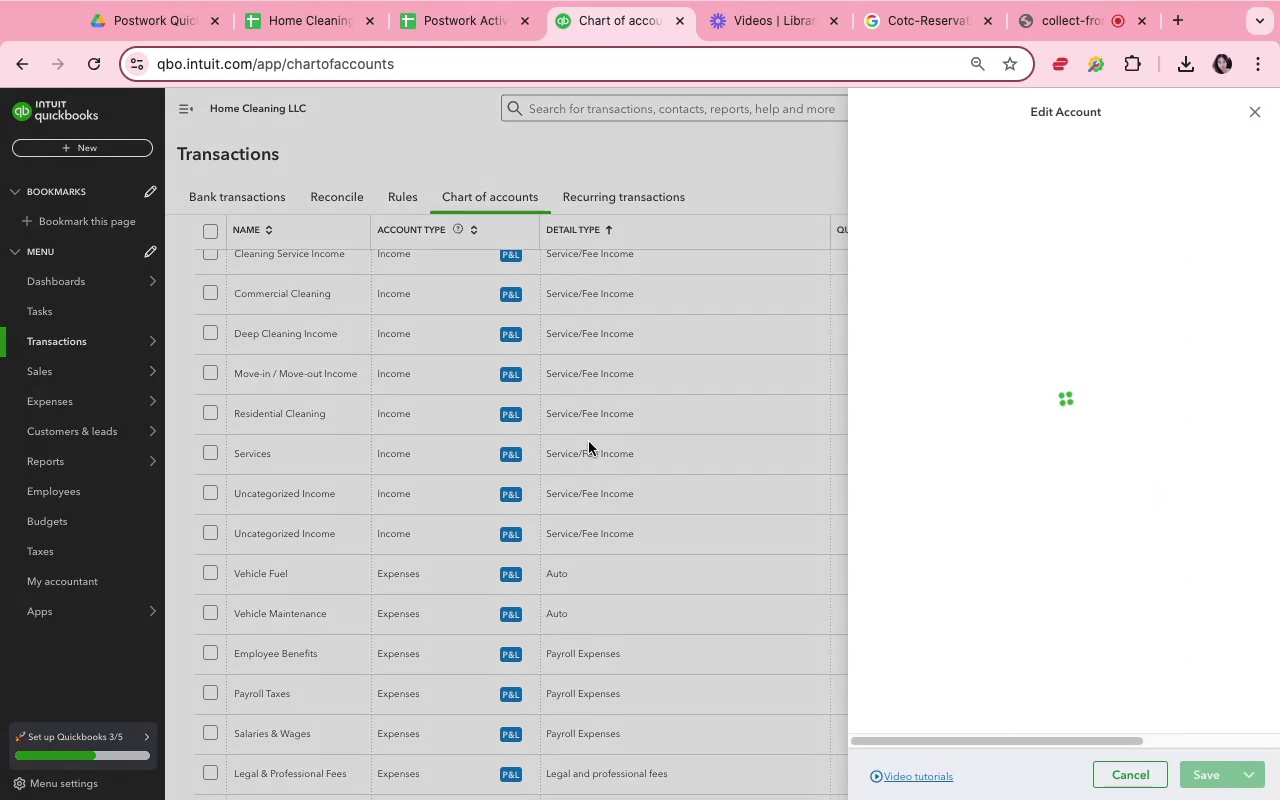 
left_click([952, 179])
 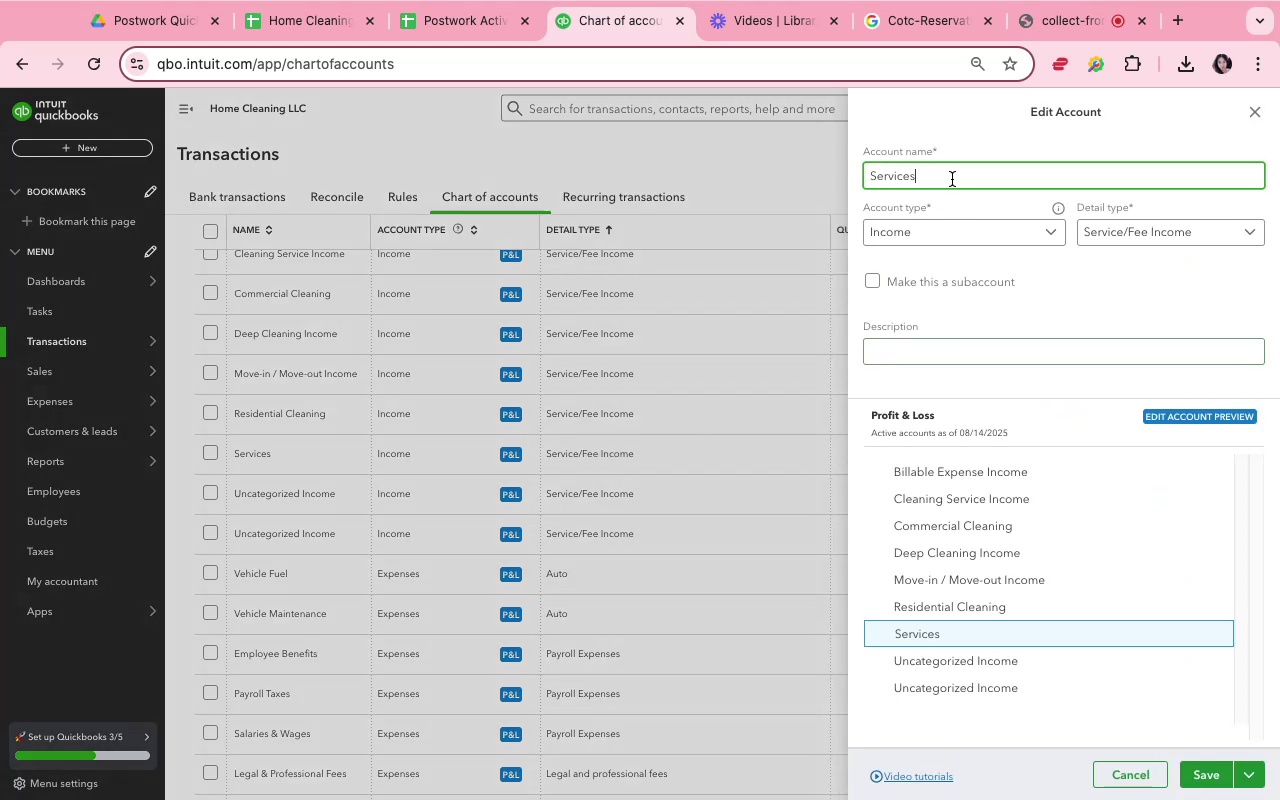 
type( Income)
 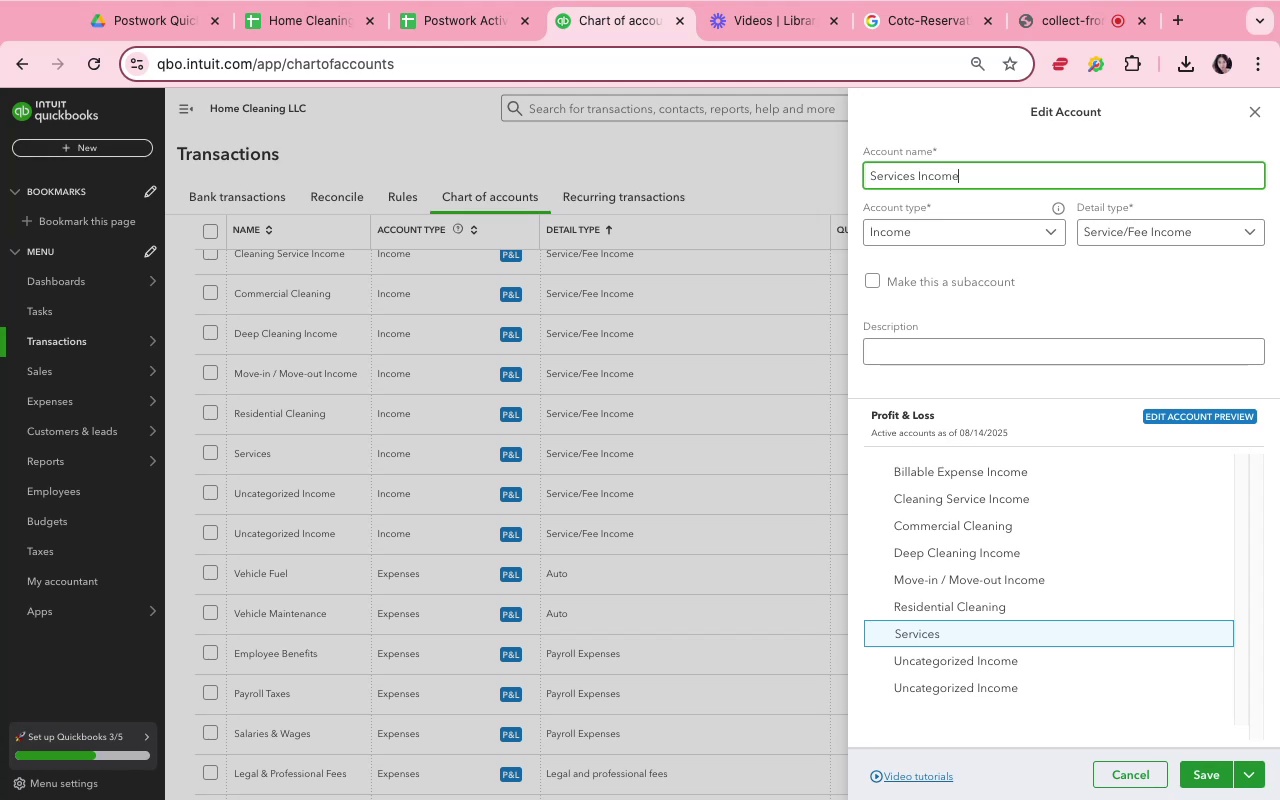 
left_click([1205, 774])
 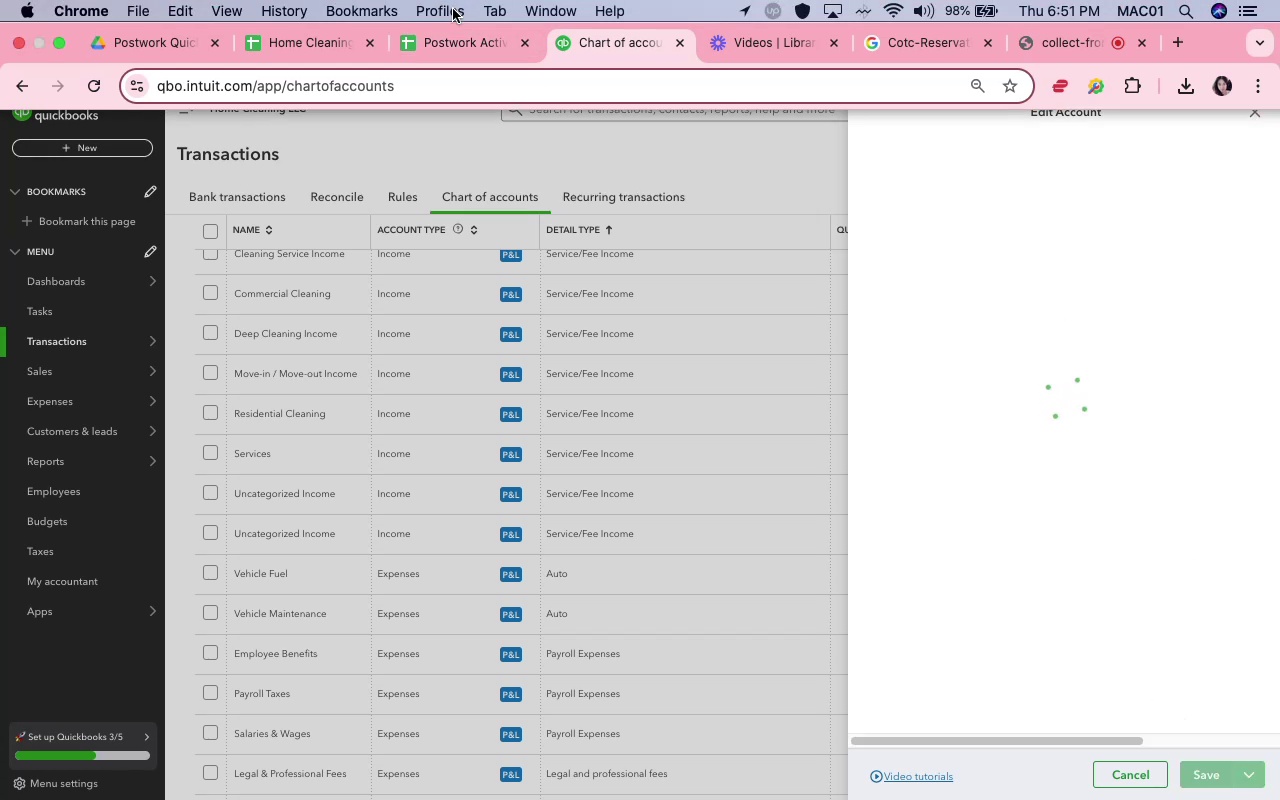 
mouse_move([475, 74])
 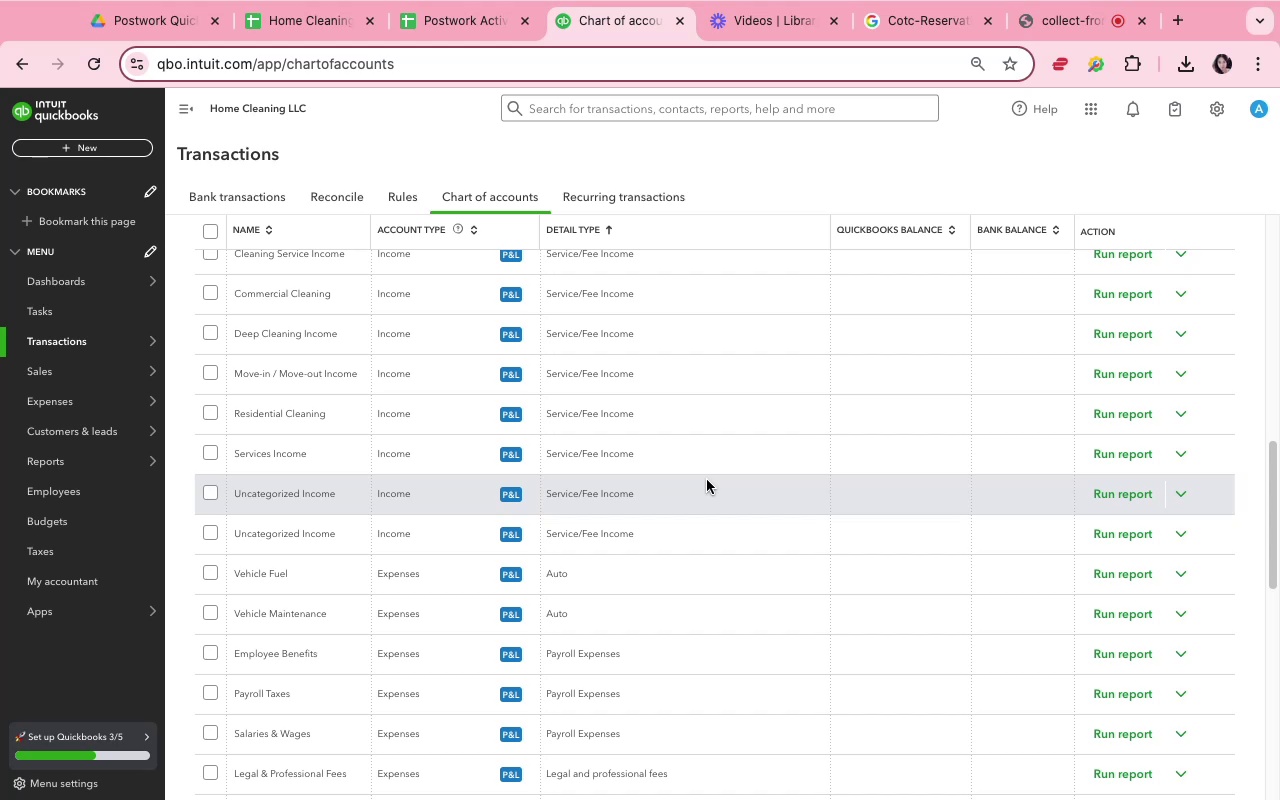 
wait(71.4)
 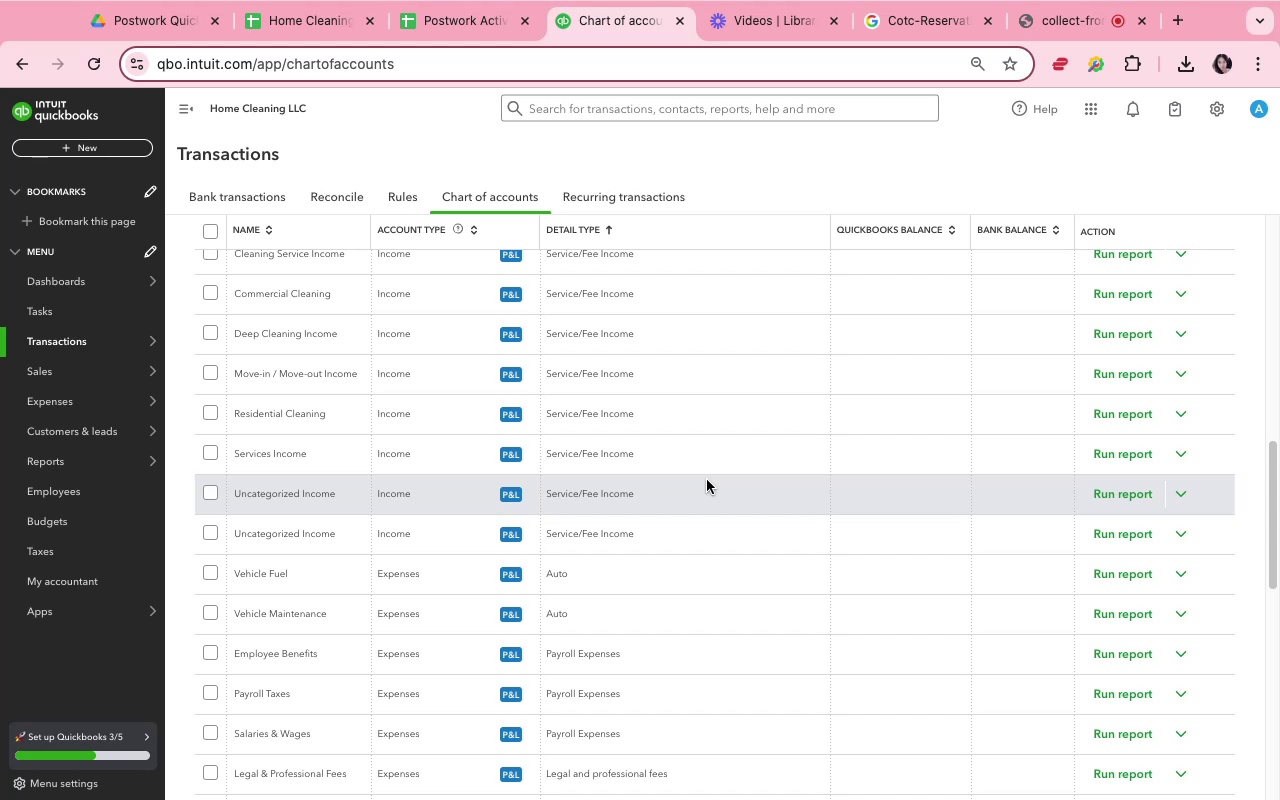 
scroll: coordinate [448, 500], scroll_direction: up, amount: 13.0
 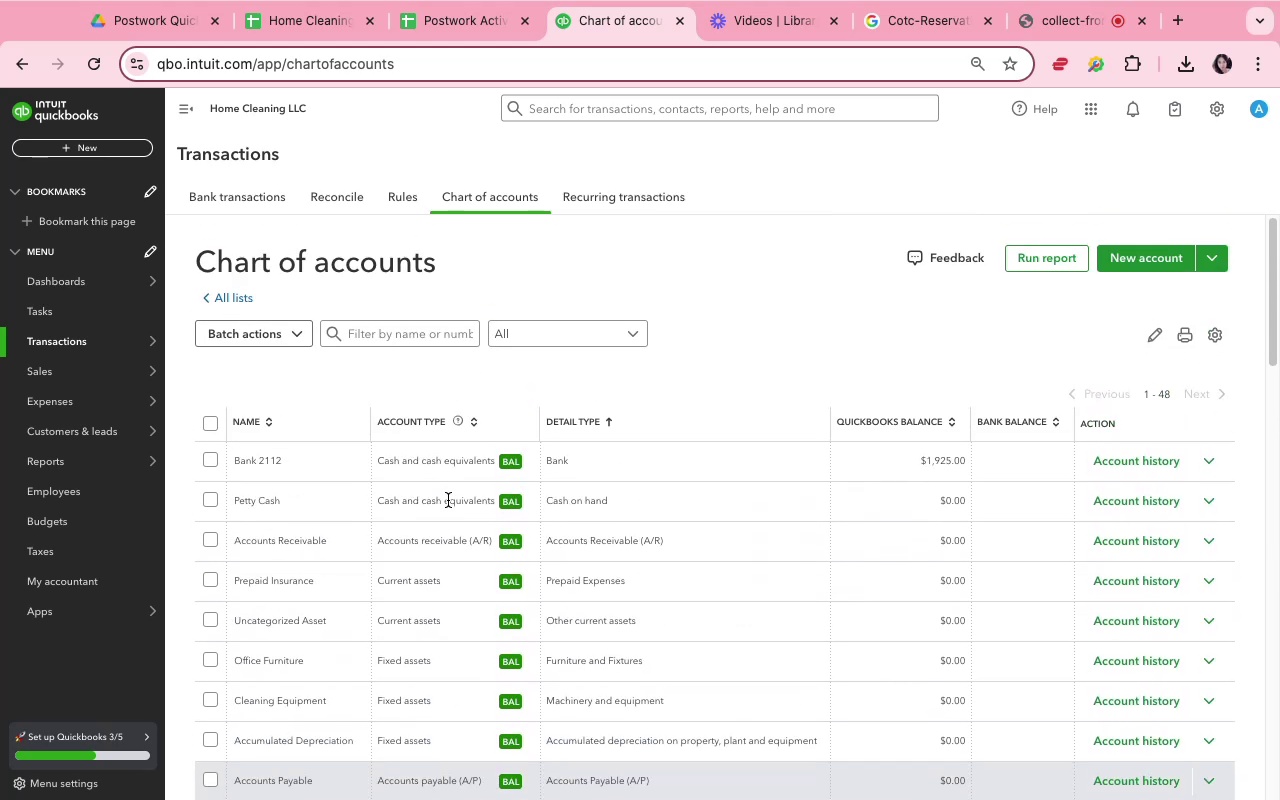 
scroll: coordinate [448, 500], scroll_direction: down, amount: 6.0
 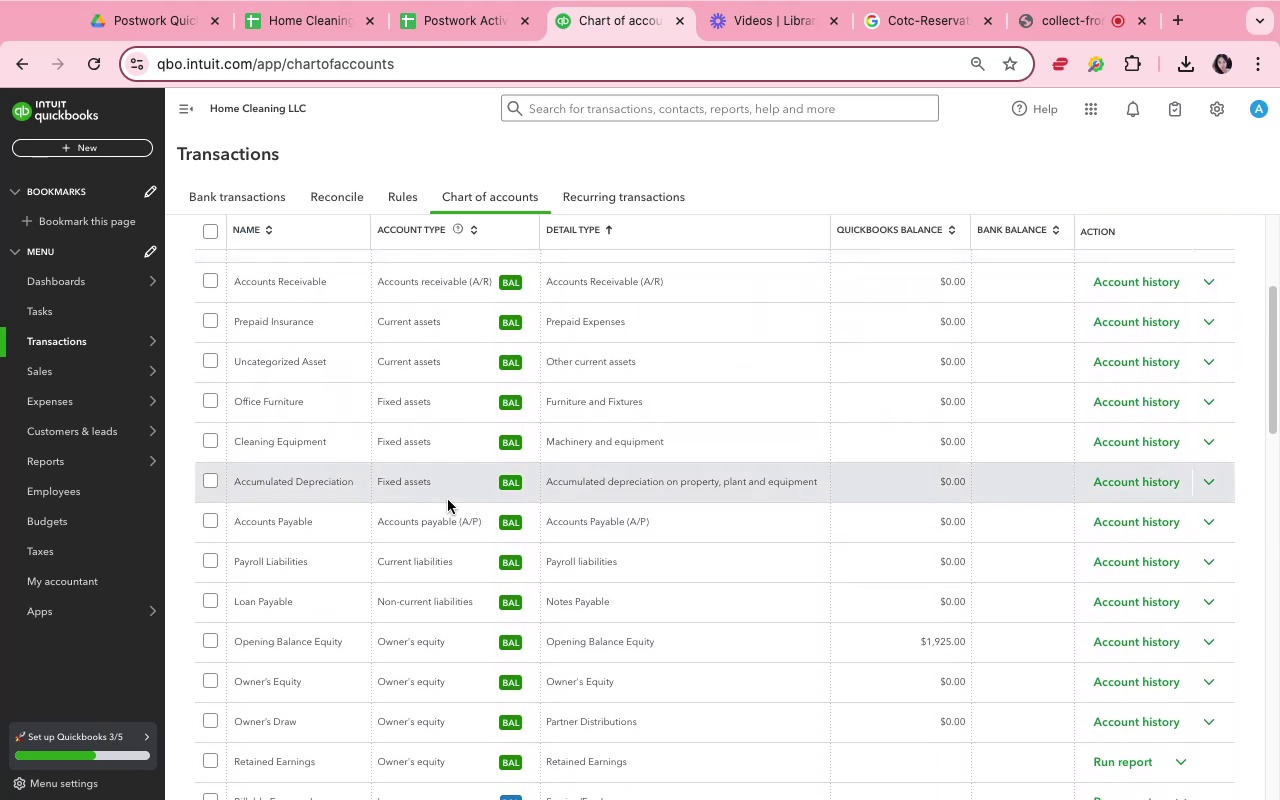 
scroll: coordinate [448, 500], scroll_direction: up, amount: 9.0
 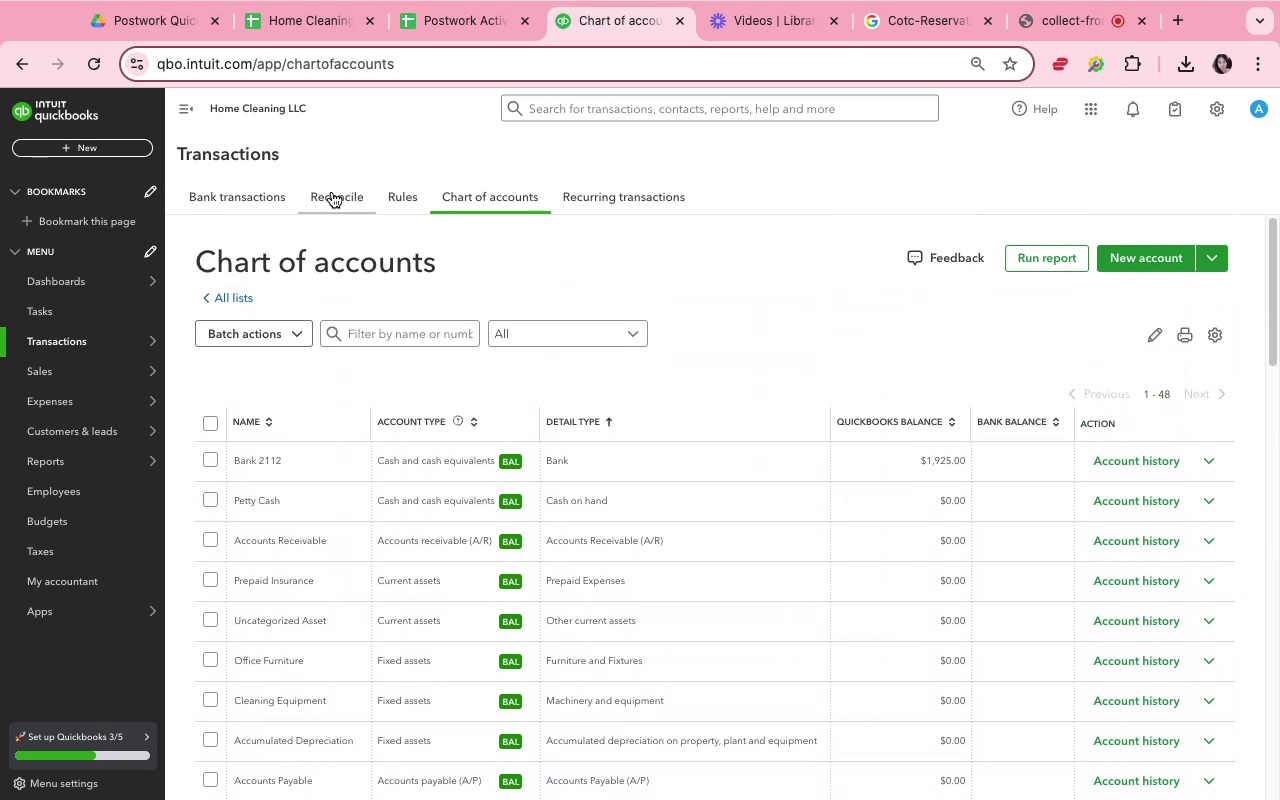 
left_click([332, 192])
 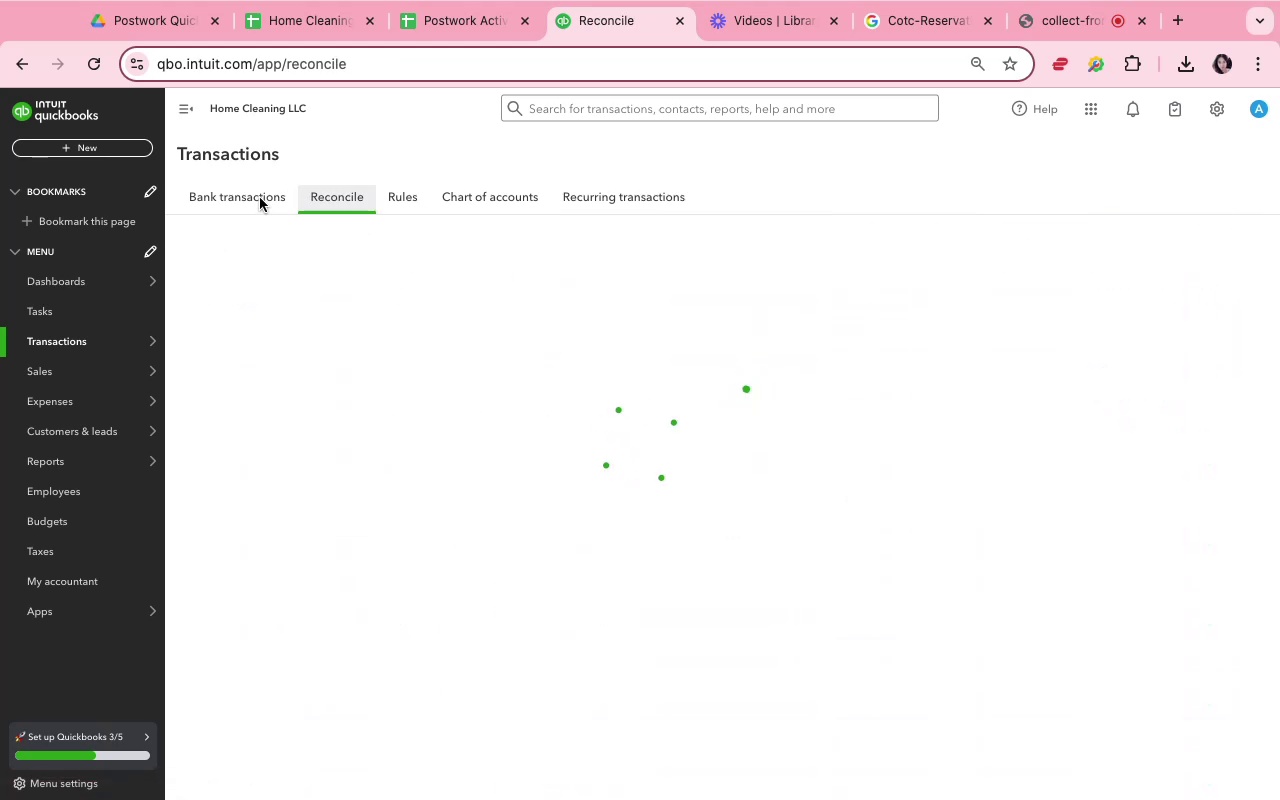 